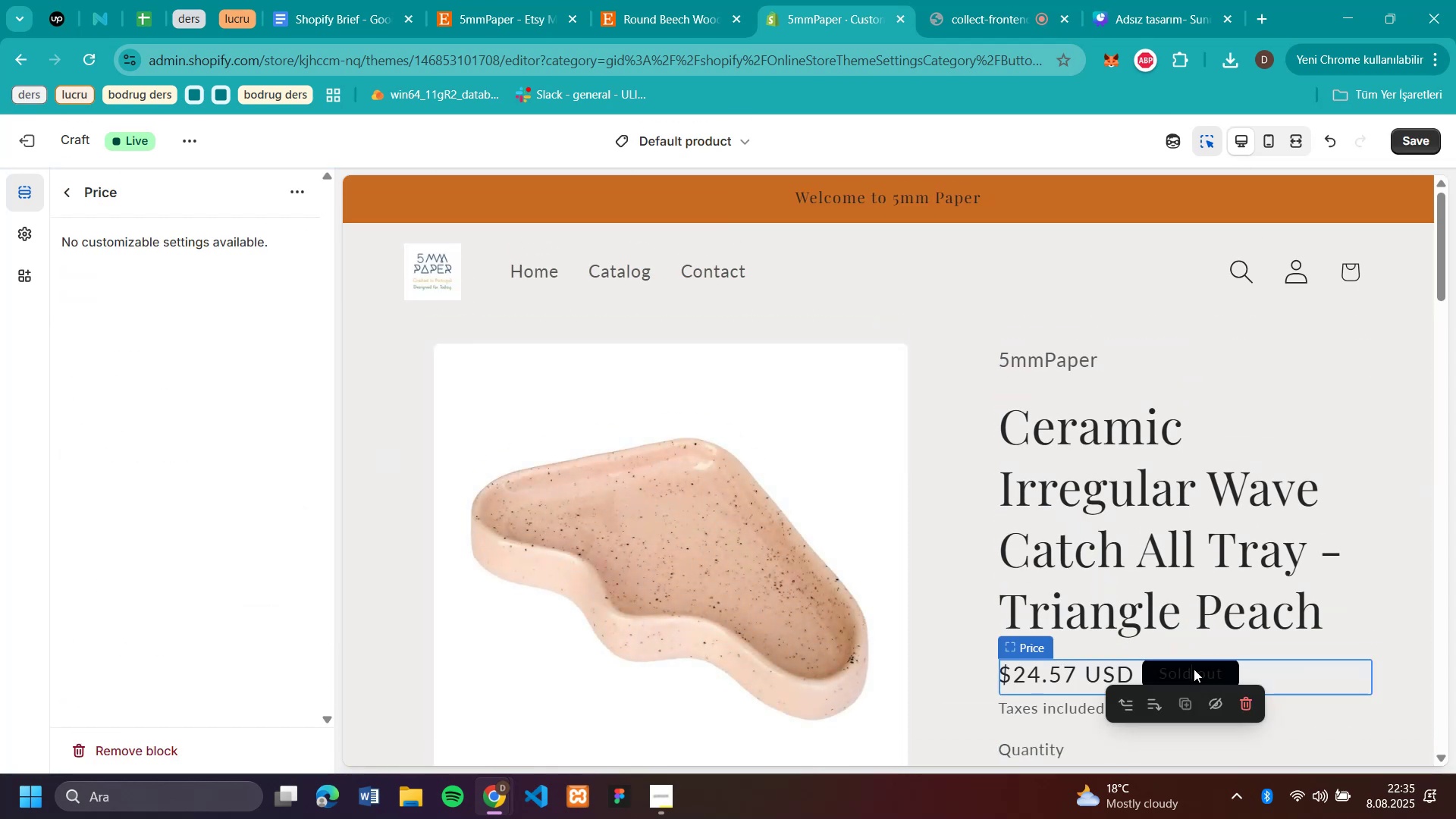 
left_click([1072, 682])
 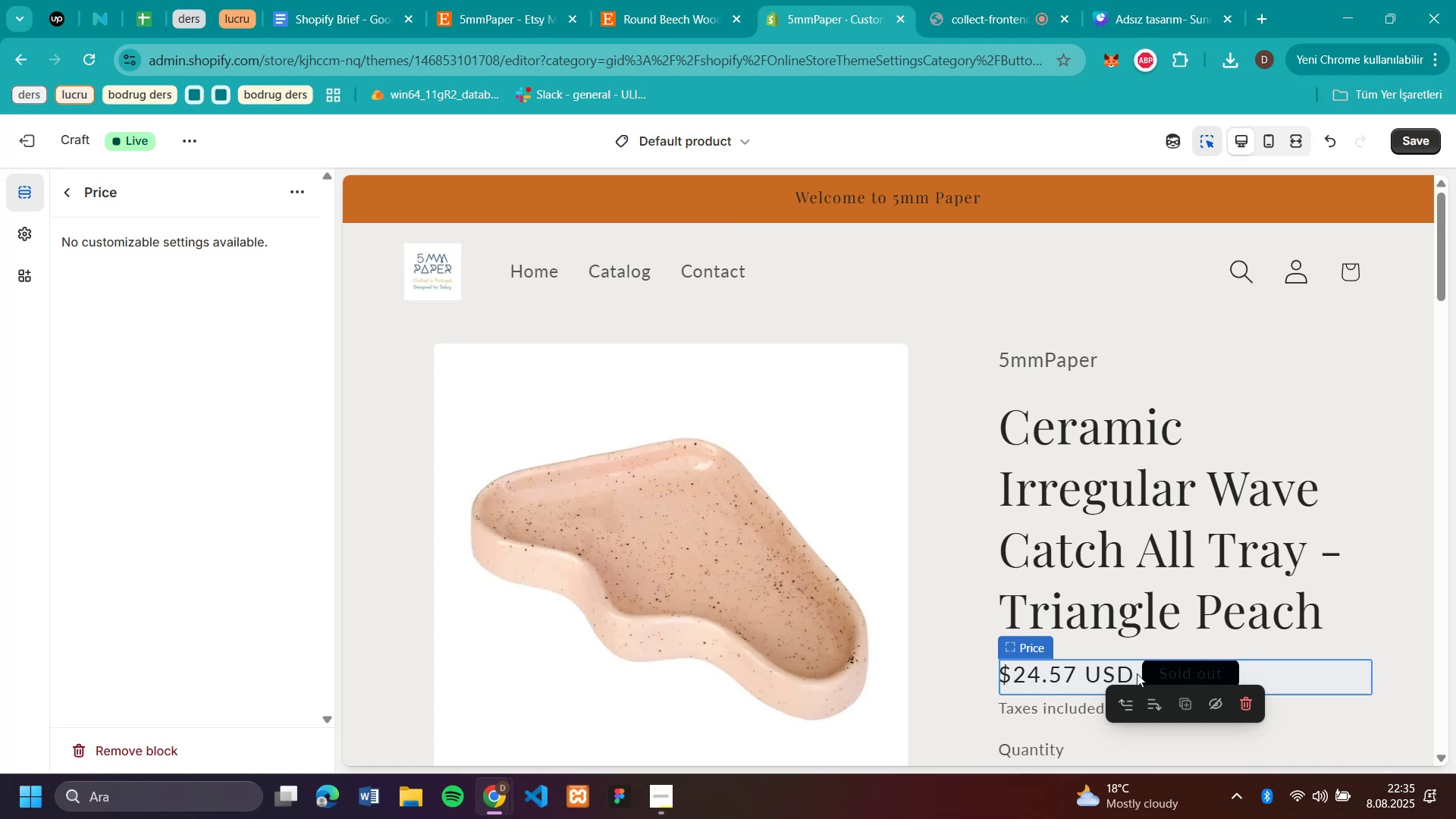 
left_click([1137, 673])
 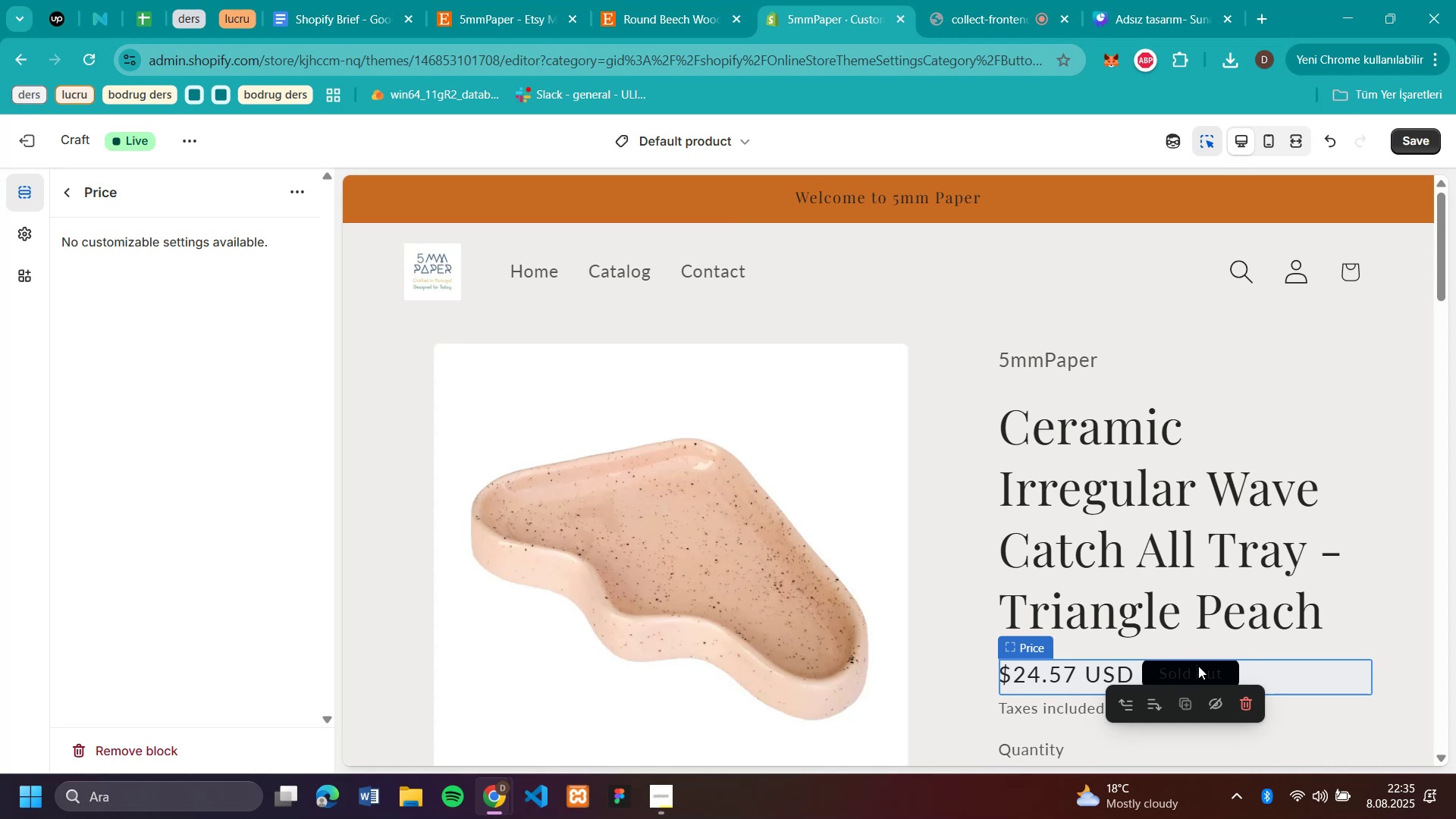 
double_click([1198, 666])
 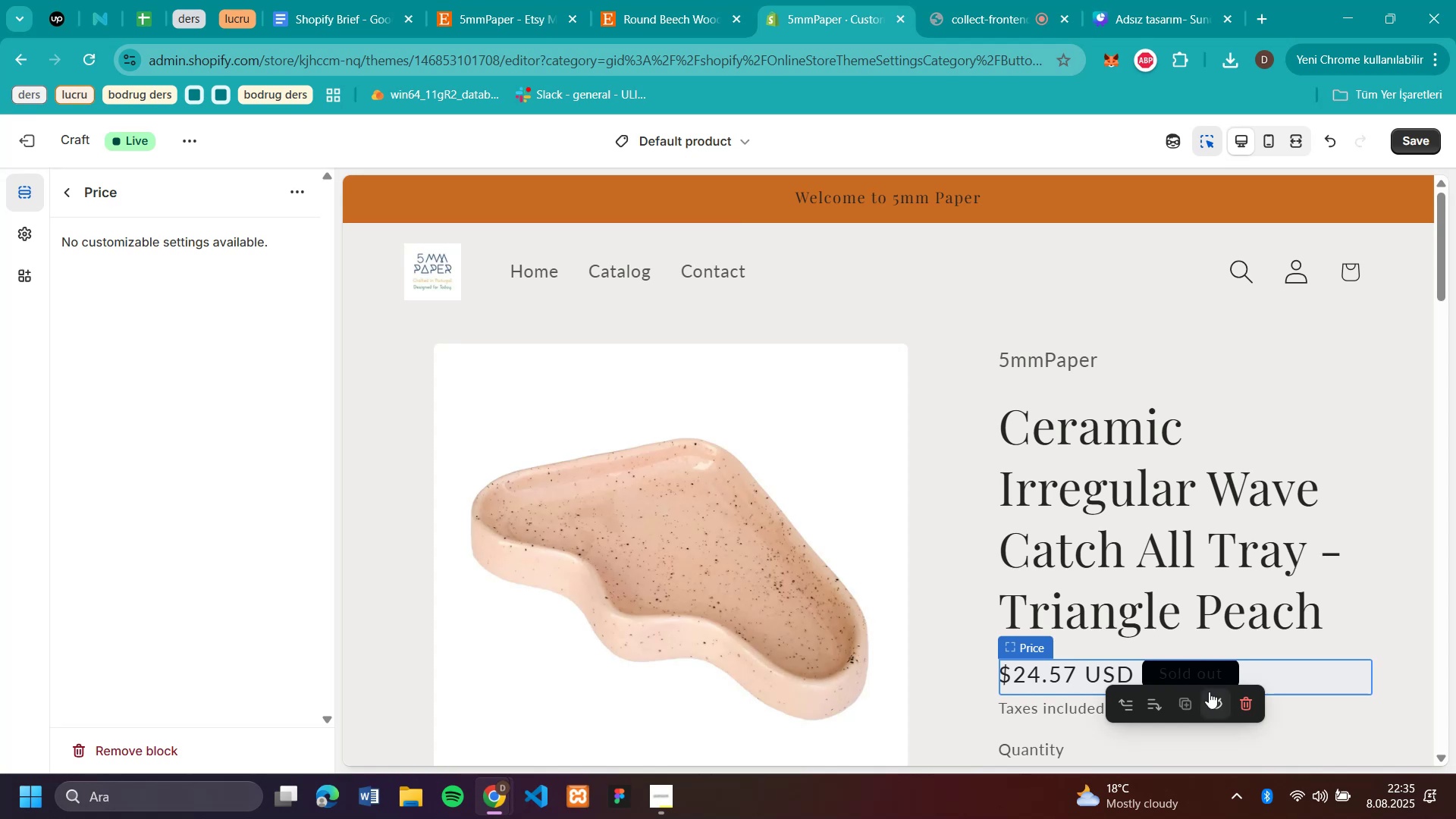 
left_click([1209, 692])
 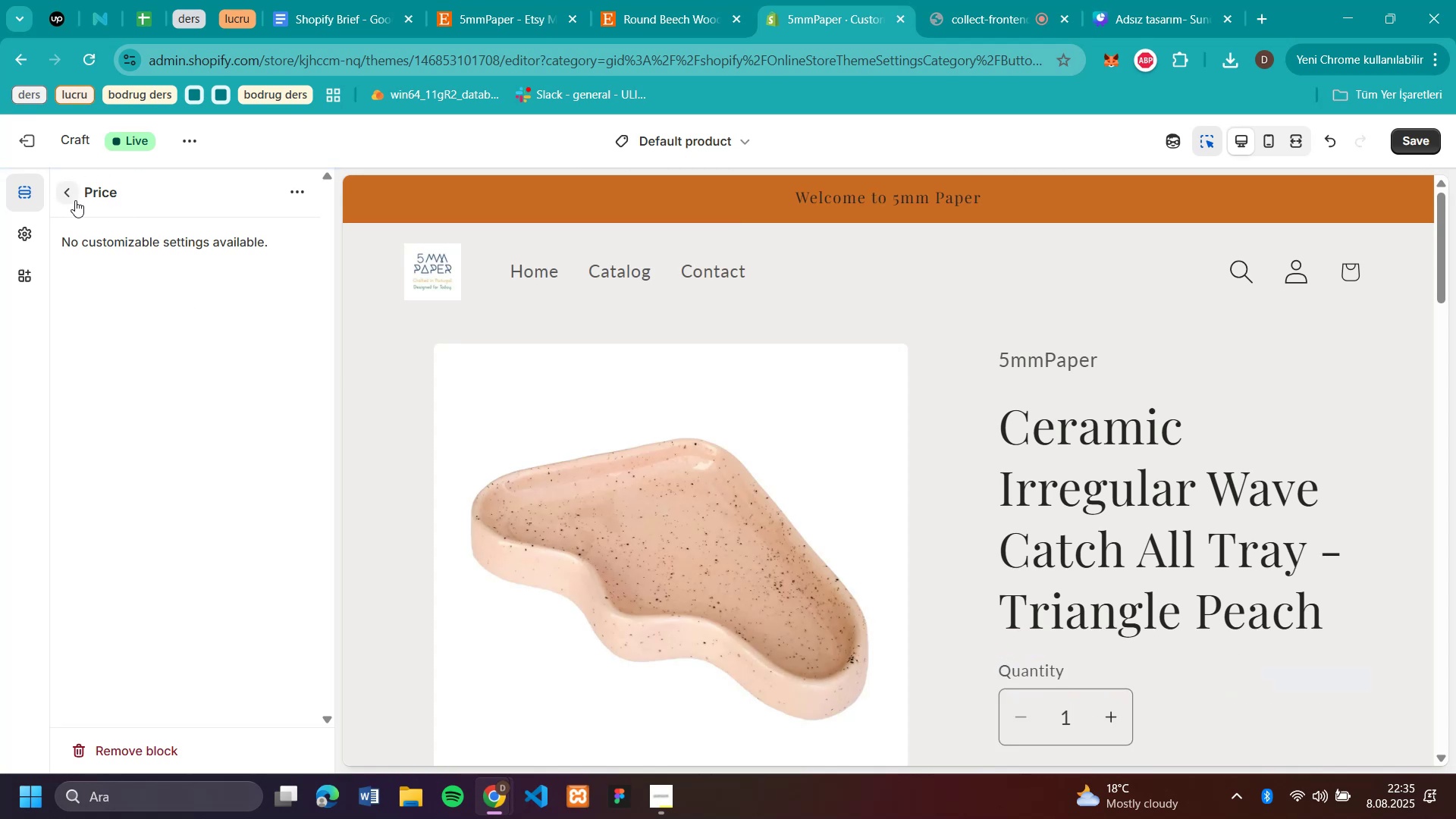 
left_click([67, 192])
 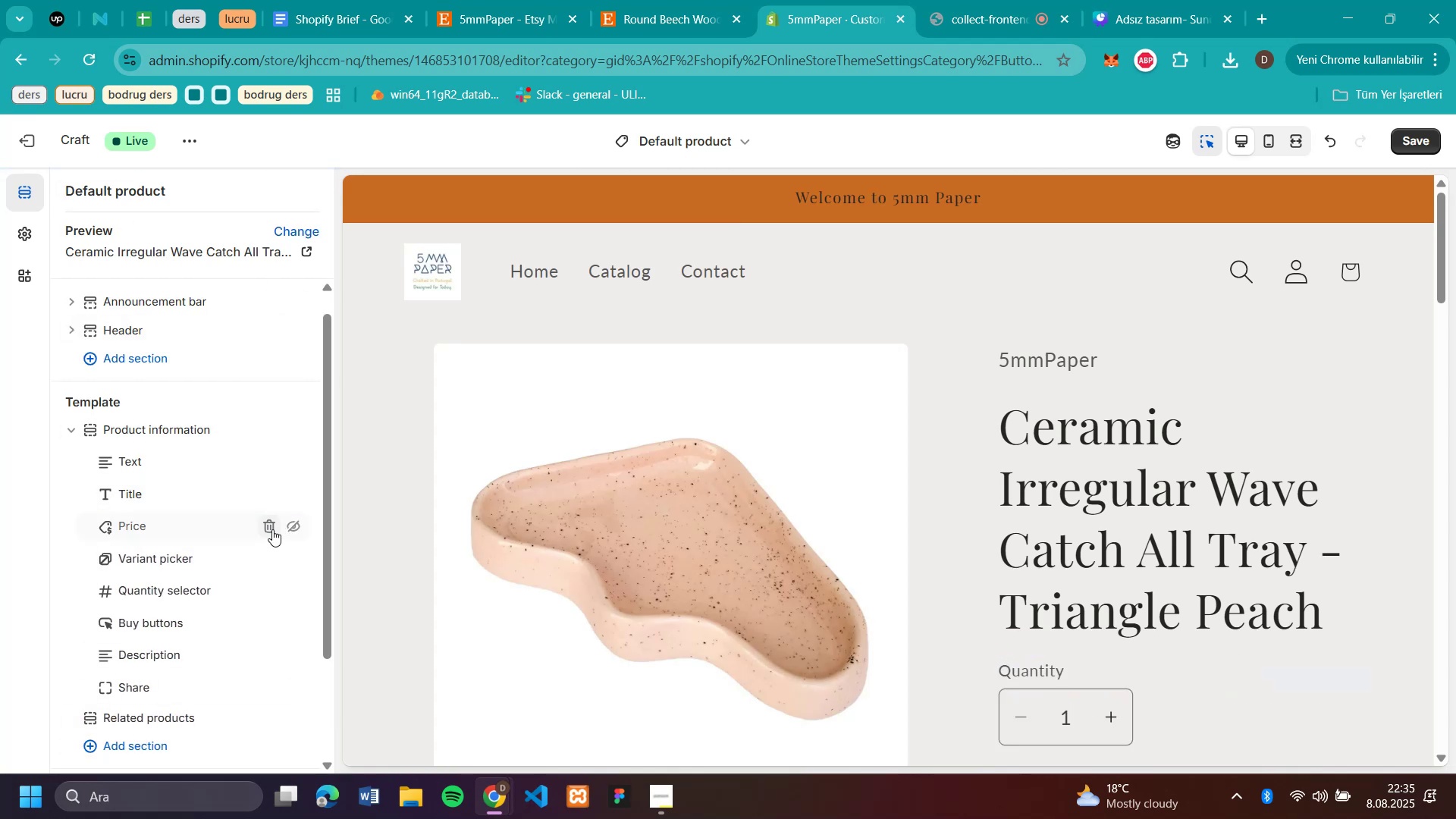 
left_click([295, 531])
 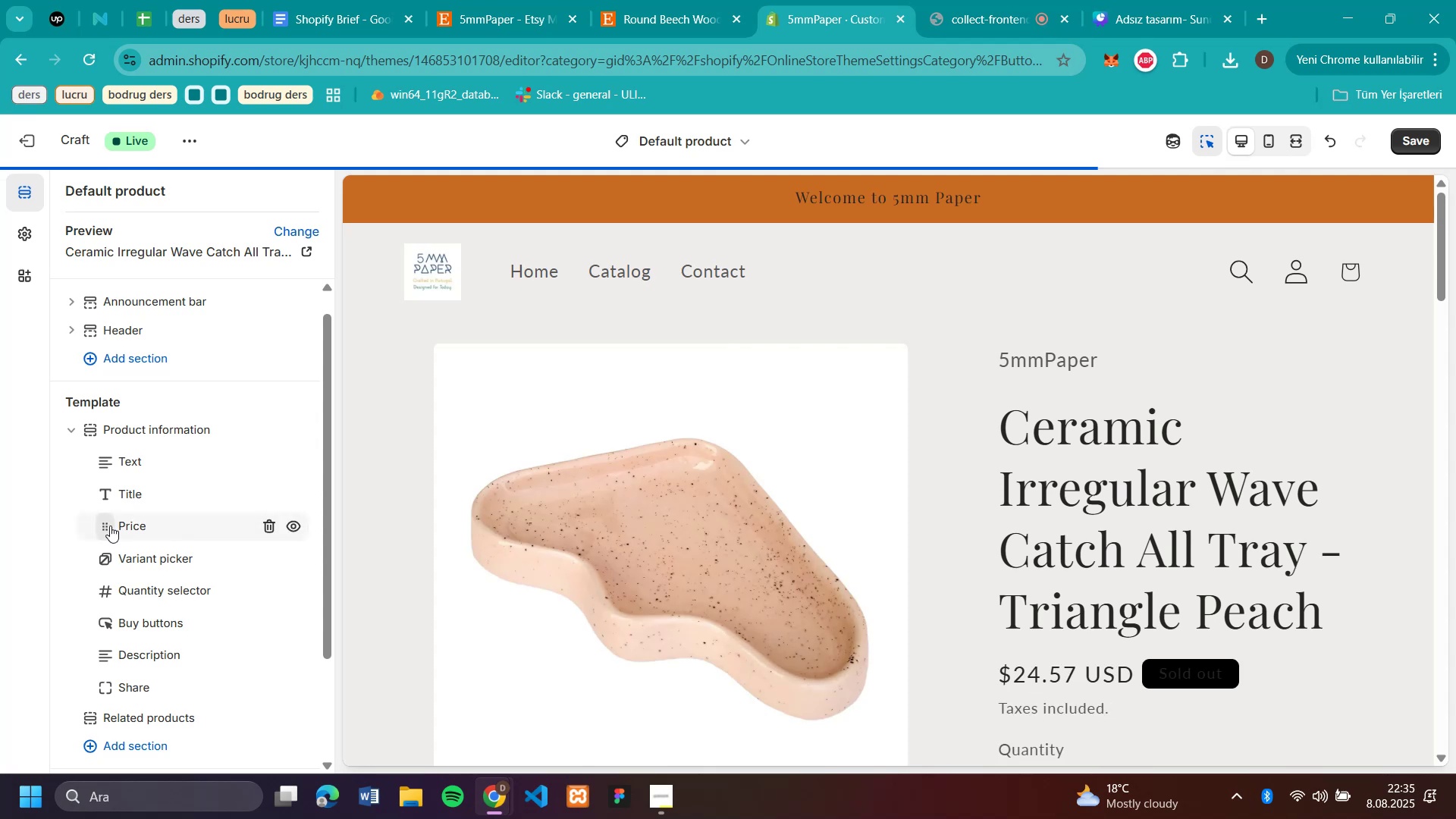 
left_click([110, 525])
 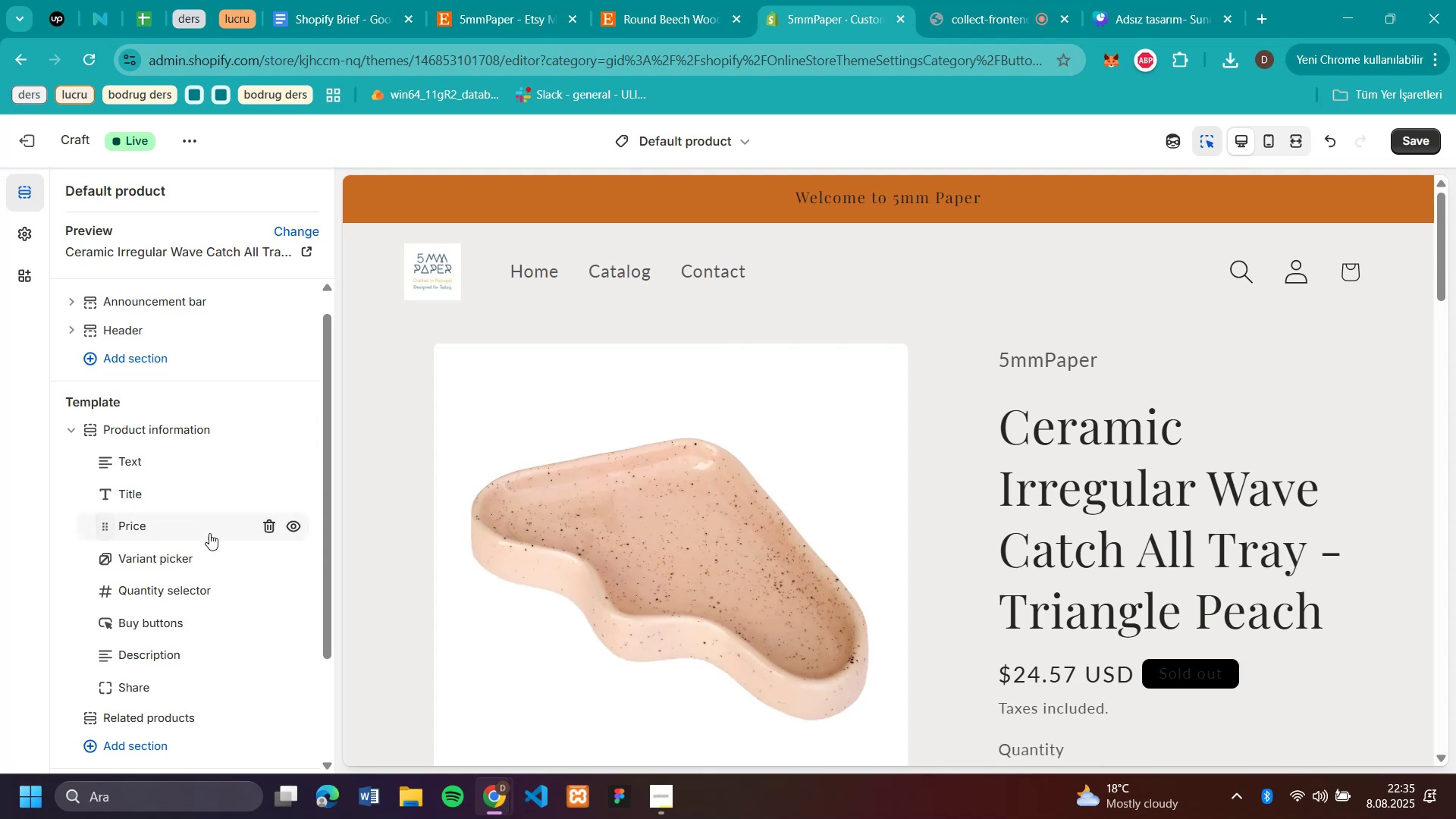 
scroll: coordinate [293, 596], scroll_direction: down, amount: 3.0
 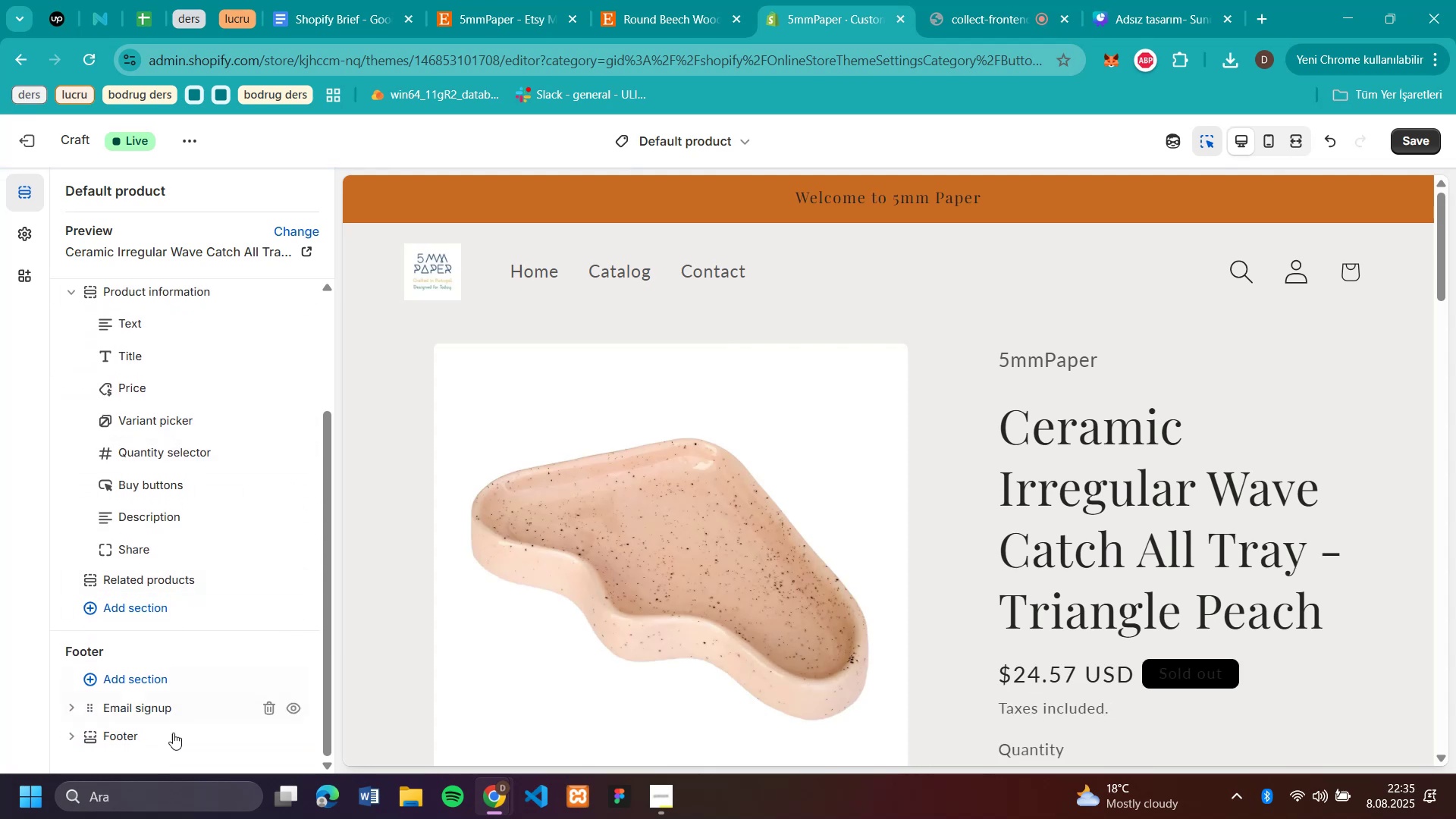 
scroll: coordinate [904, 242], scroll_direction: up, amount: 18.0
 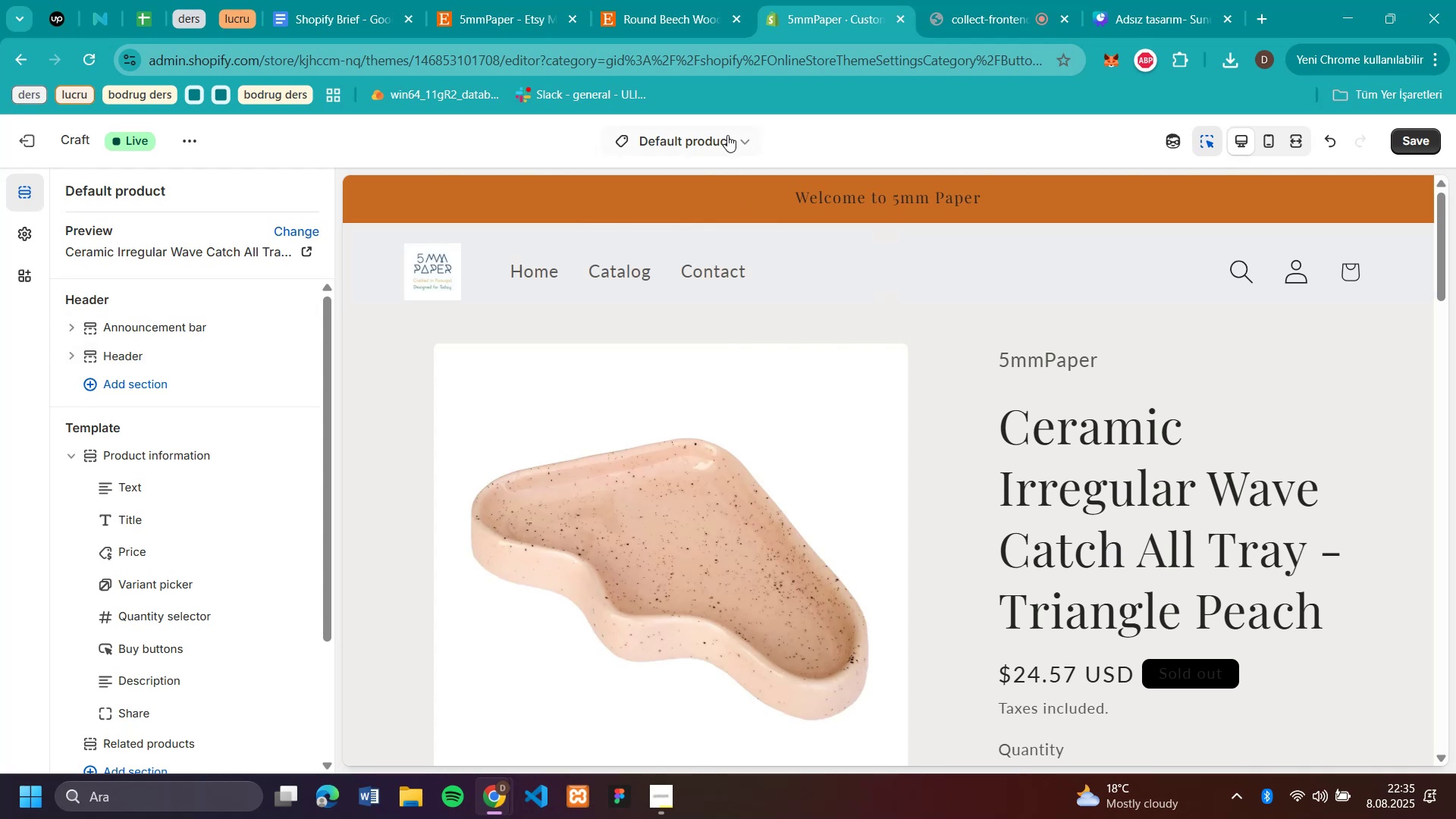 
left_click([731, 148])
 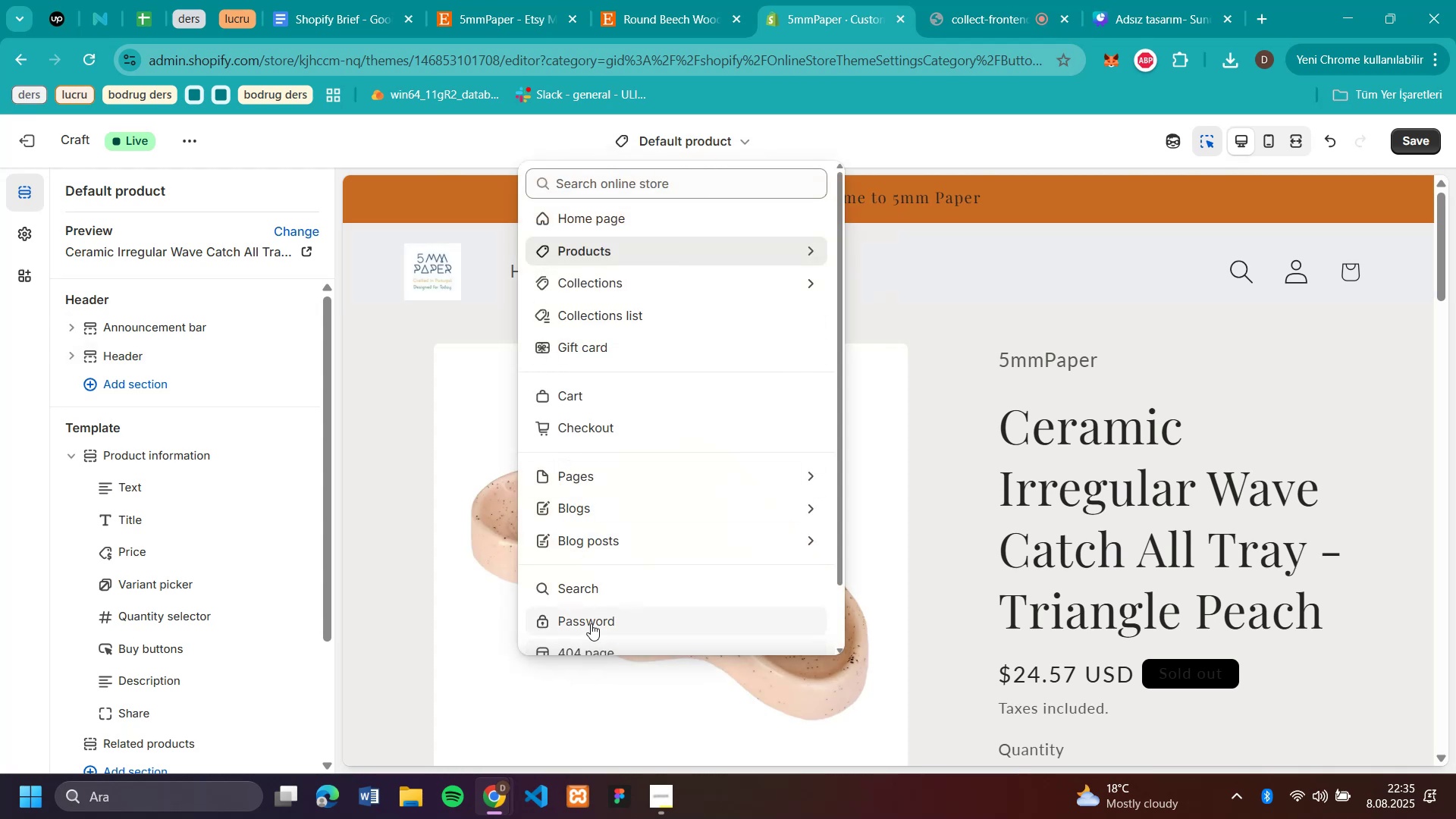 
scroll: coordinate [617, 271], scroll_direction: up, amount: 1.0
 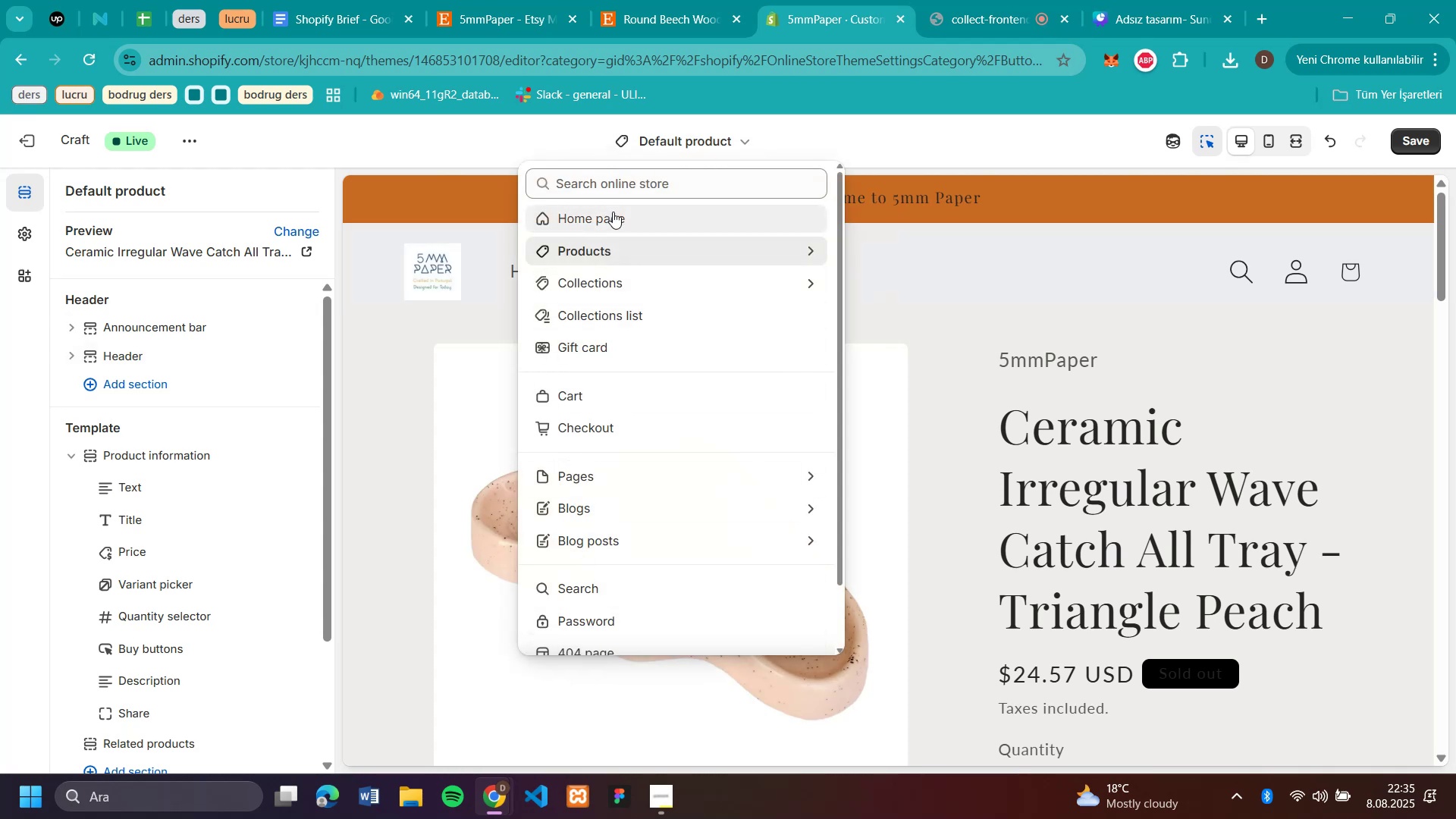 
left_click([614, 213])
 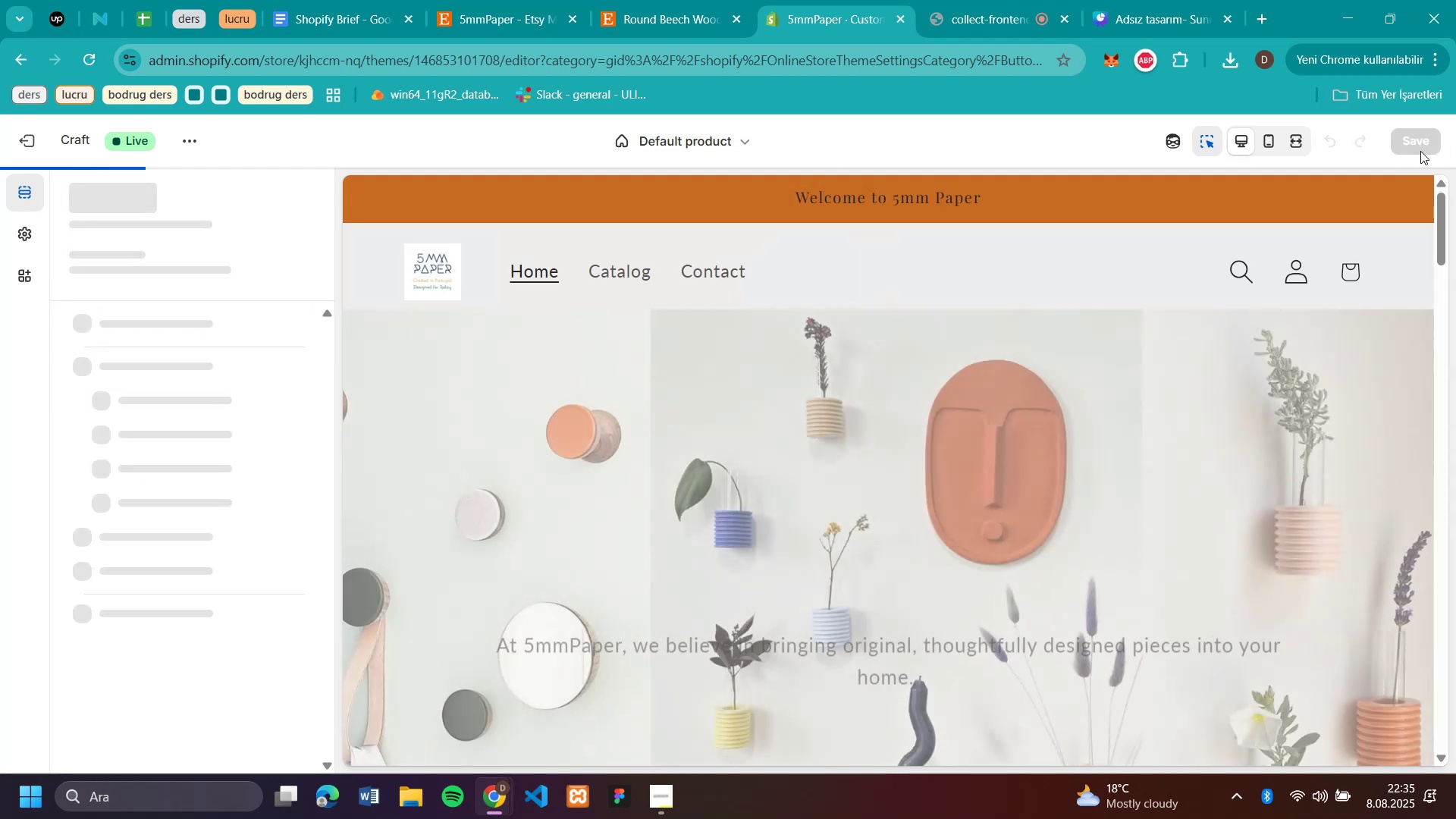 
scroll: coordinate [111, 596], scroll_direction: down, amount: 14.0
 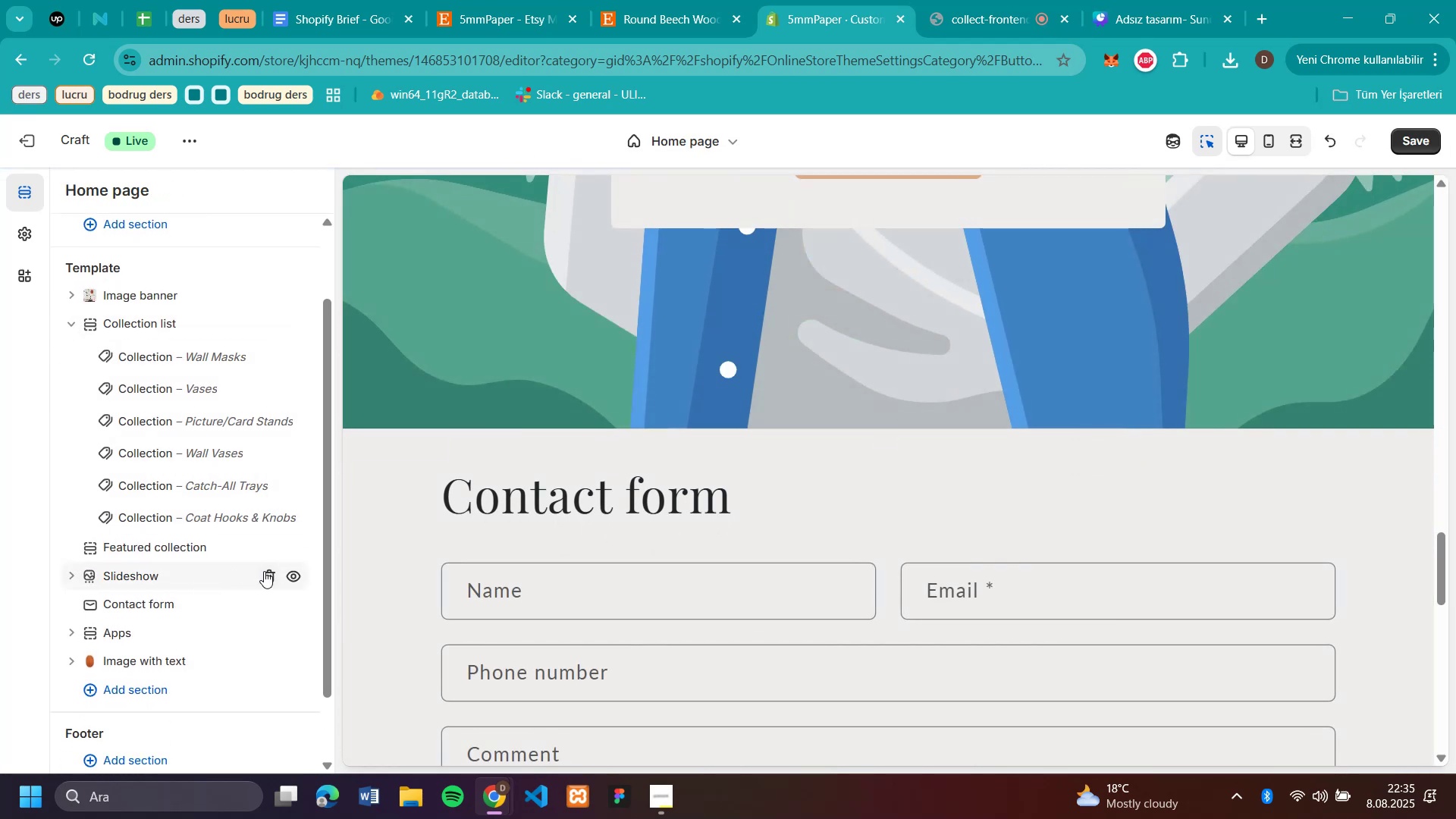 
left_click([299, 575])
 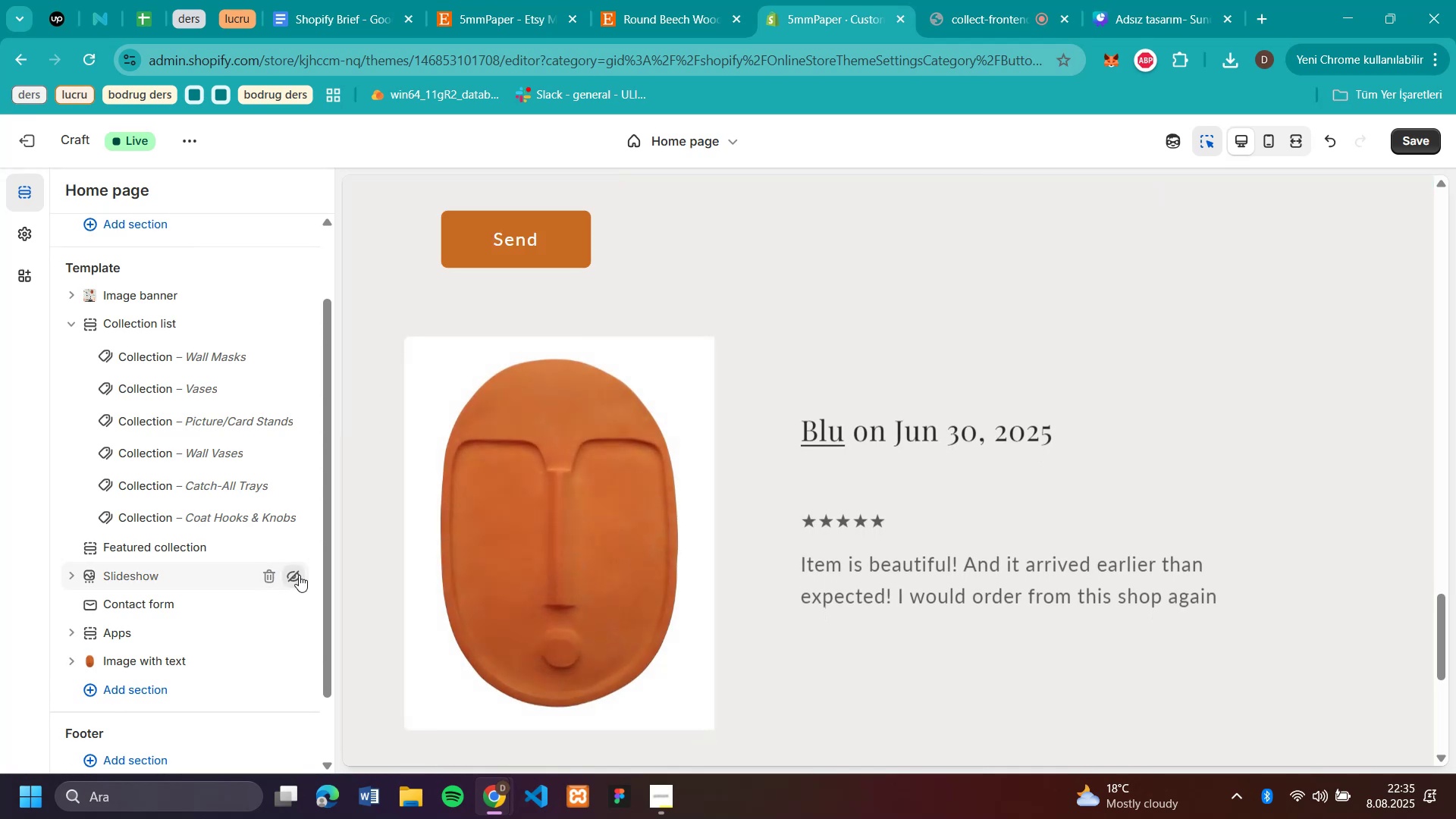 
scroll: coordinate [1116, 438], scroll_direction: up, amount: 34.0
 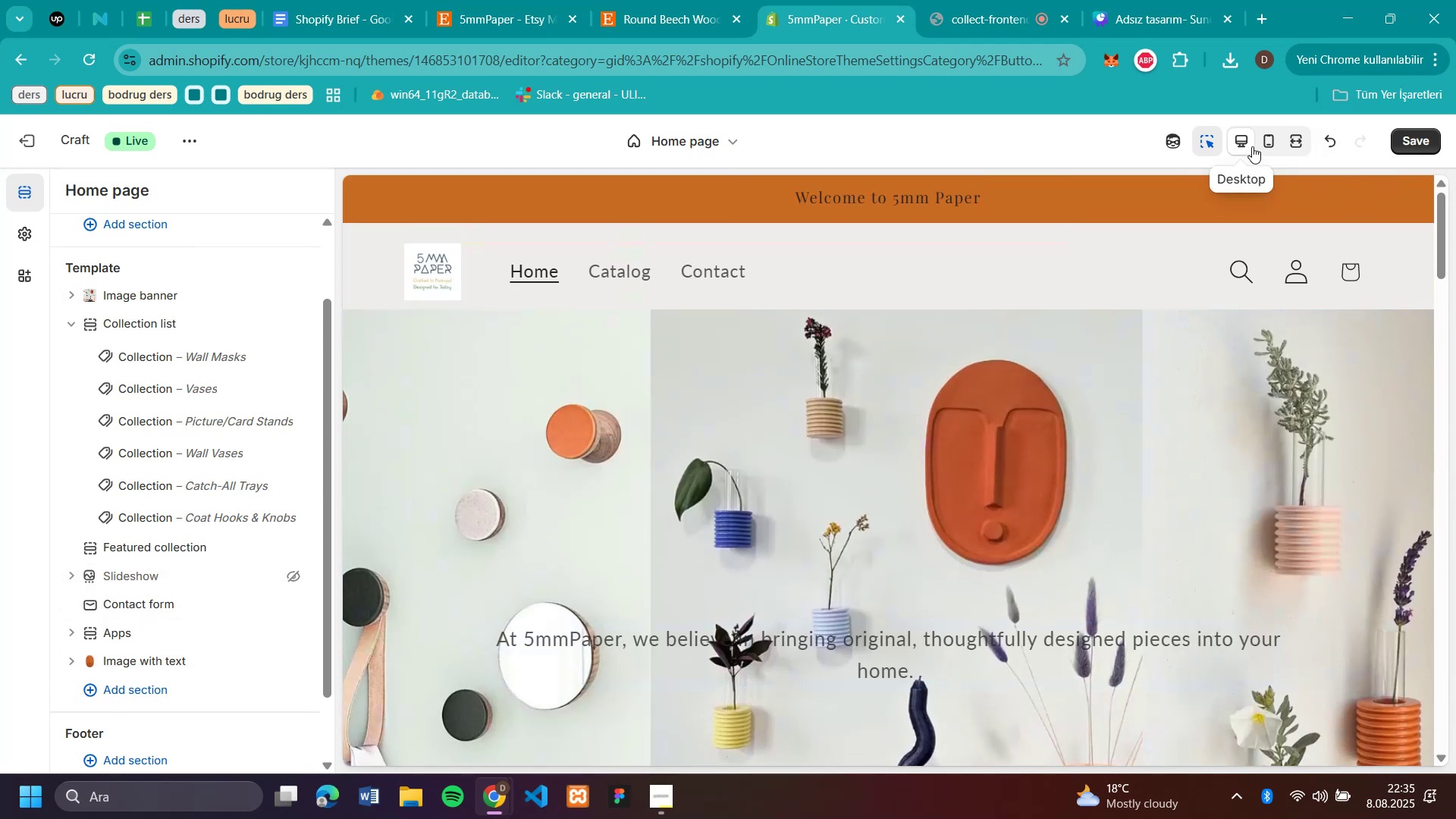 
left_click([1252, 146])
 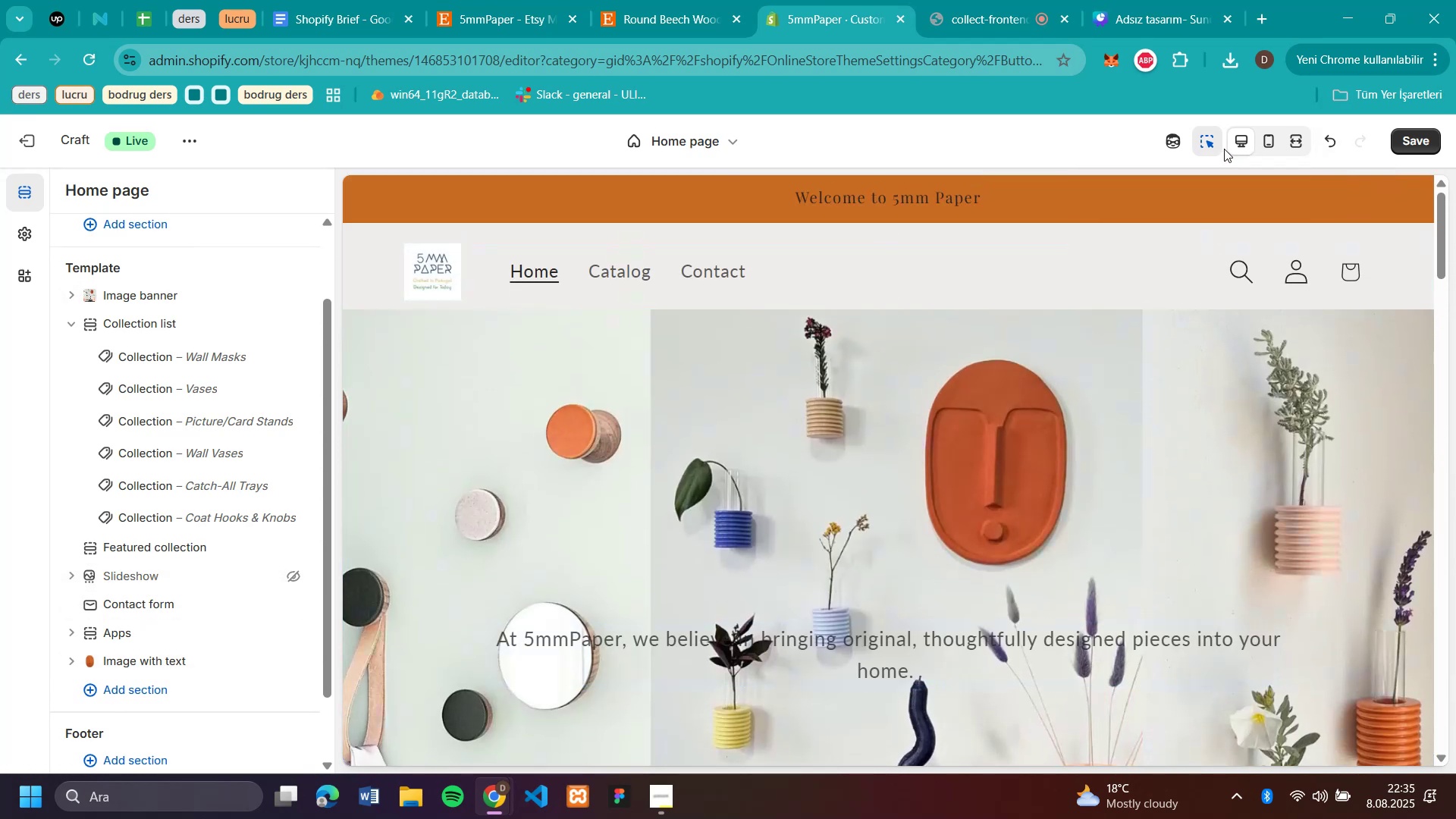 
mouse_move([1192, 143])
 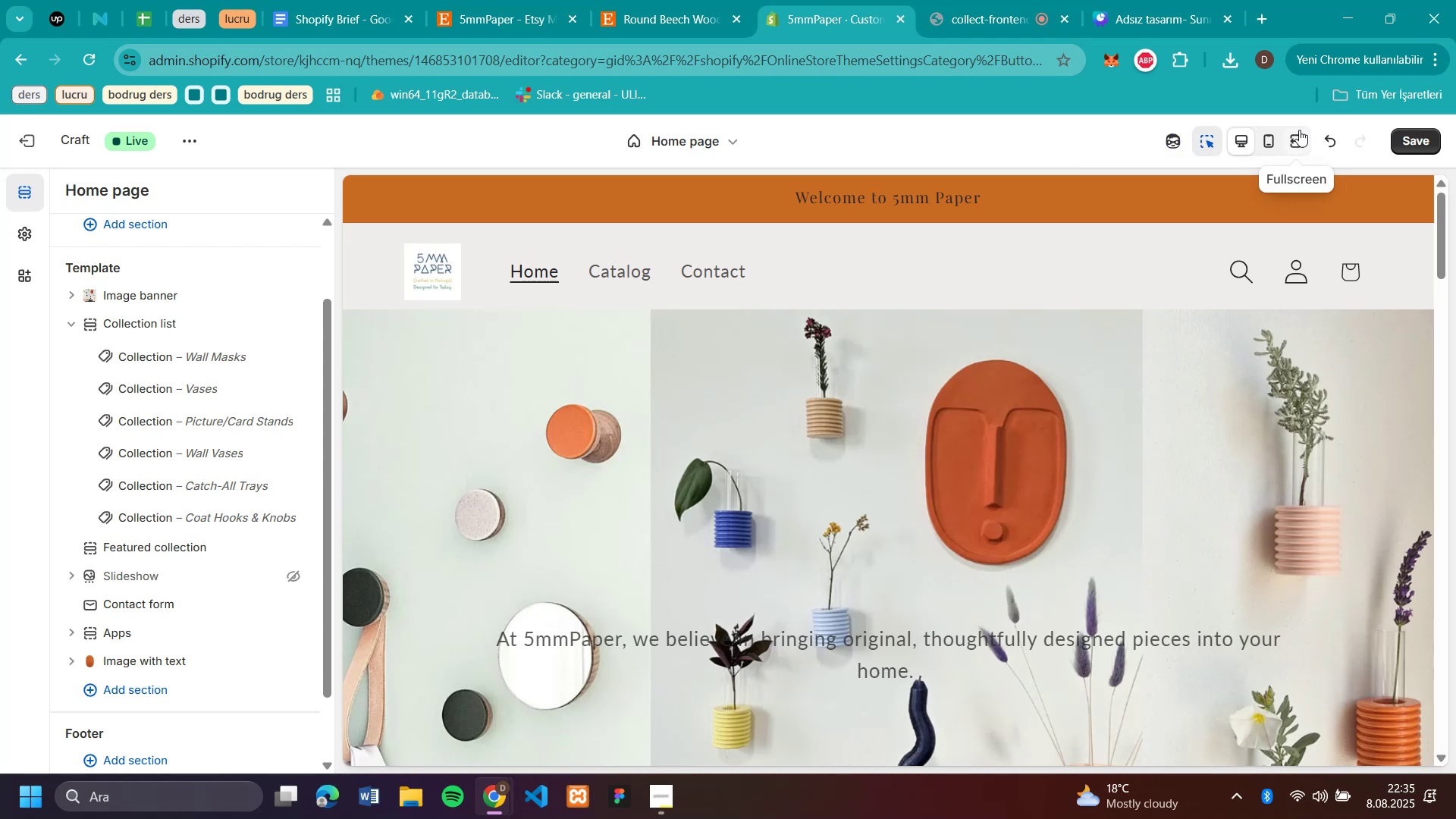 
left_click([1431, 138])
 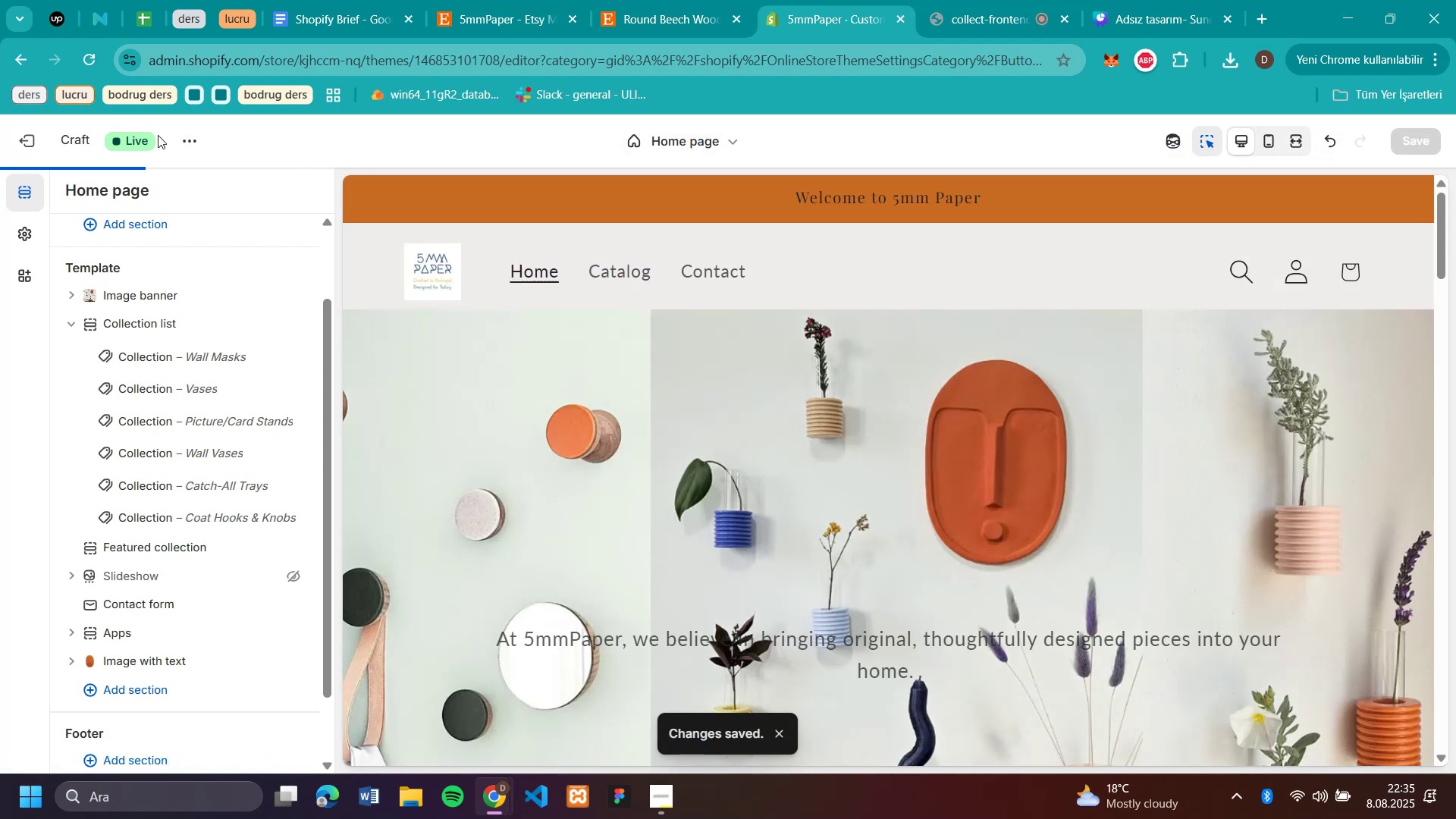 
left_click([40, 140])
 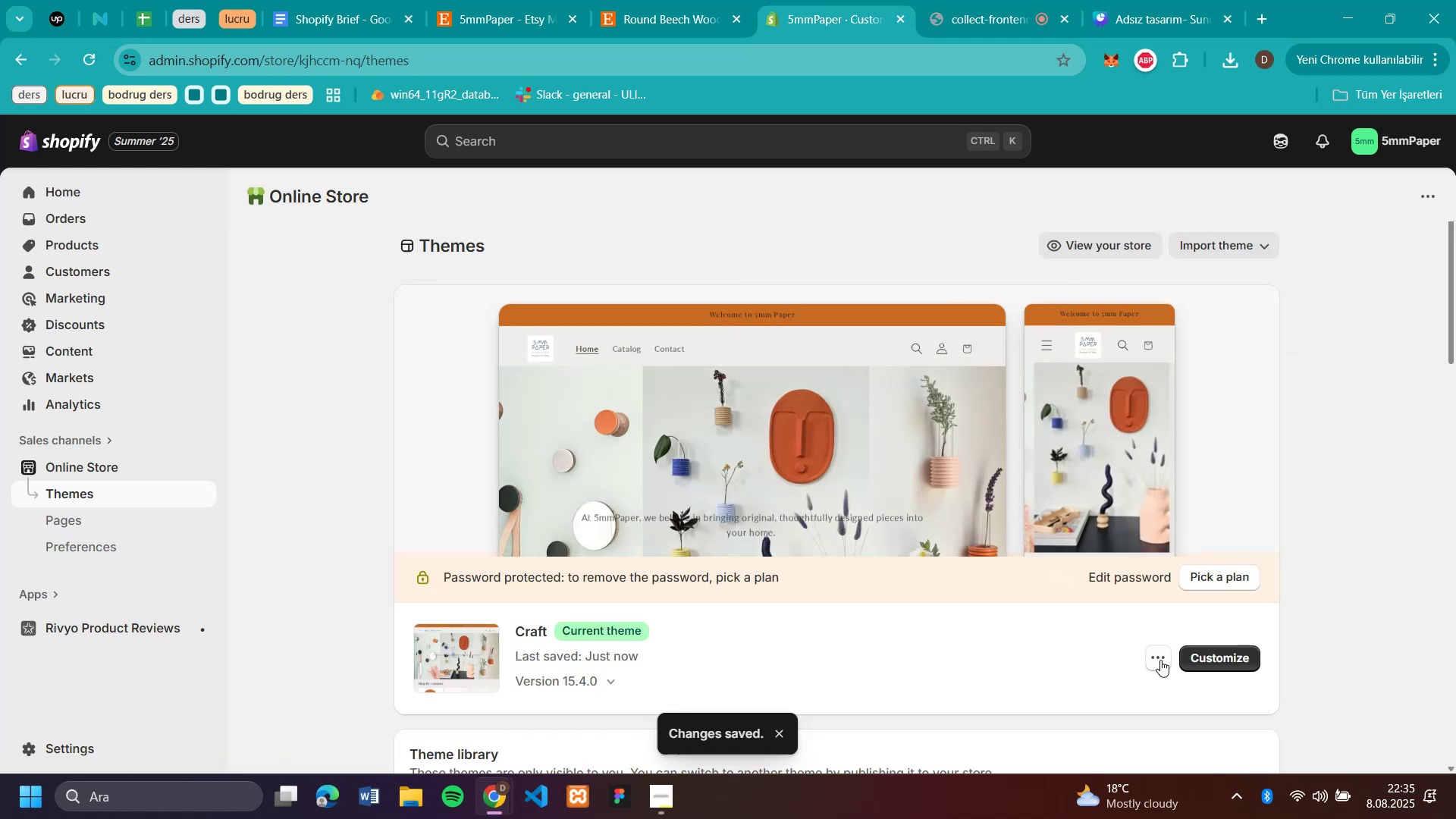 
wait(5.23)
 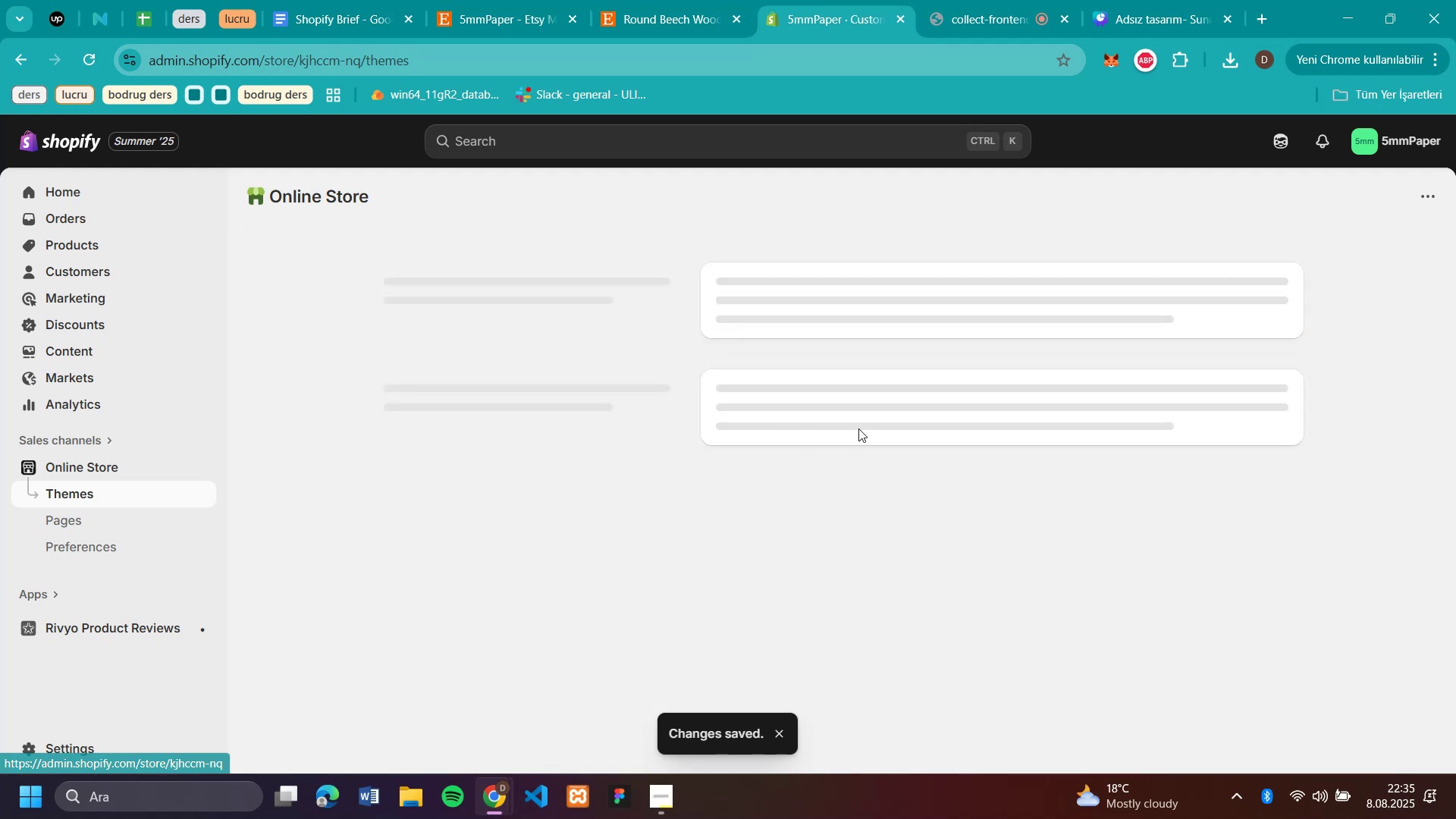 
left_click([1080, 237])
 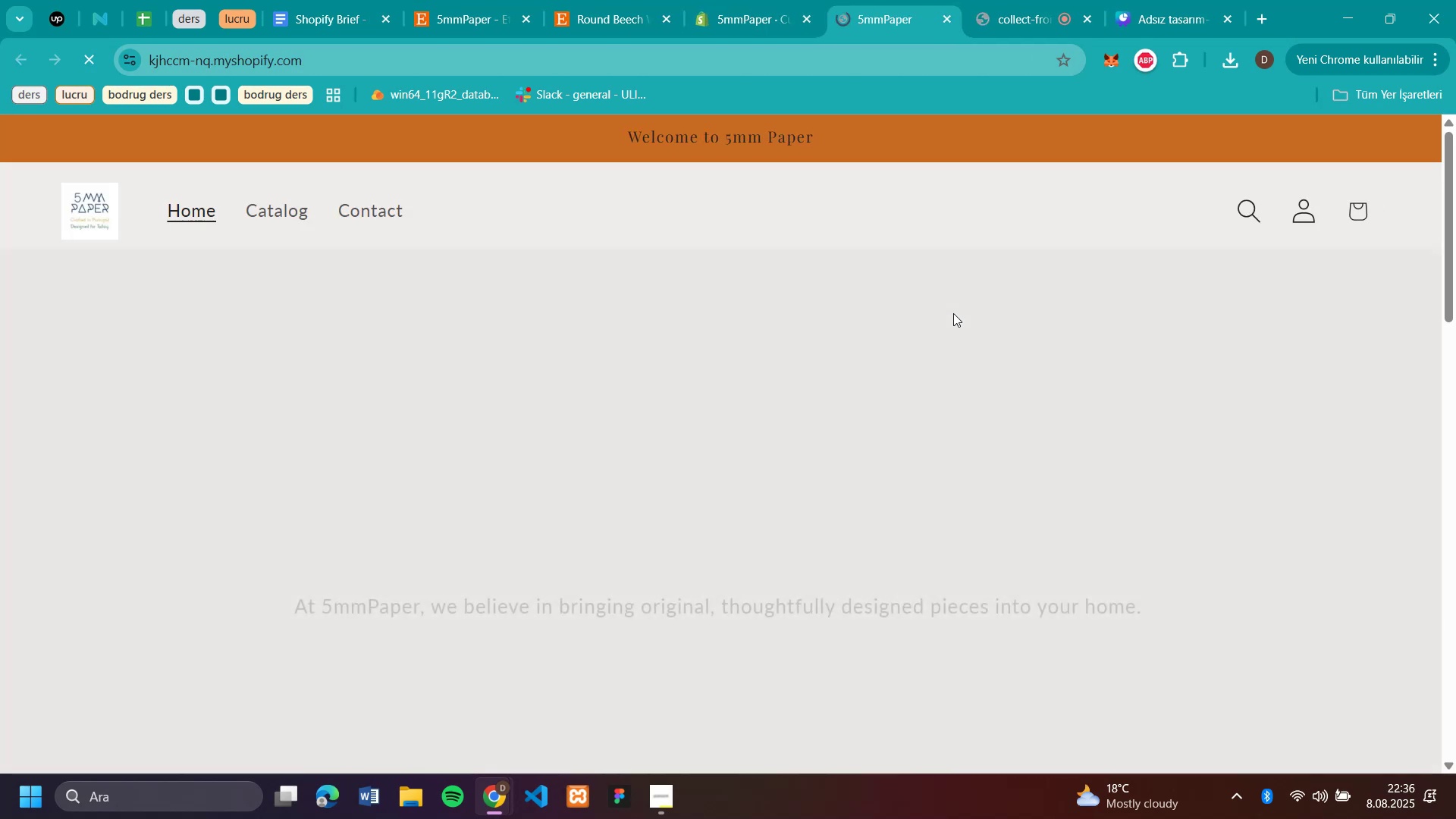 
scroll: coordinate [1455, 340], scroll_direction: down, amount: 5.0
 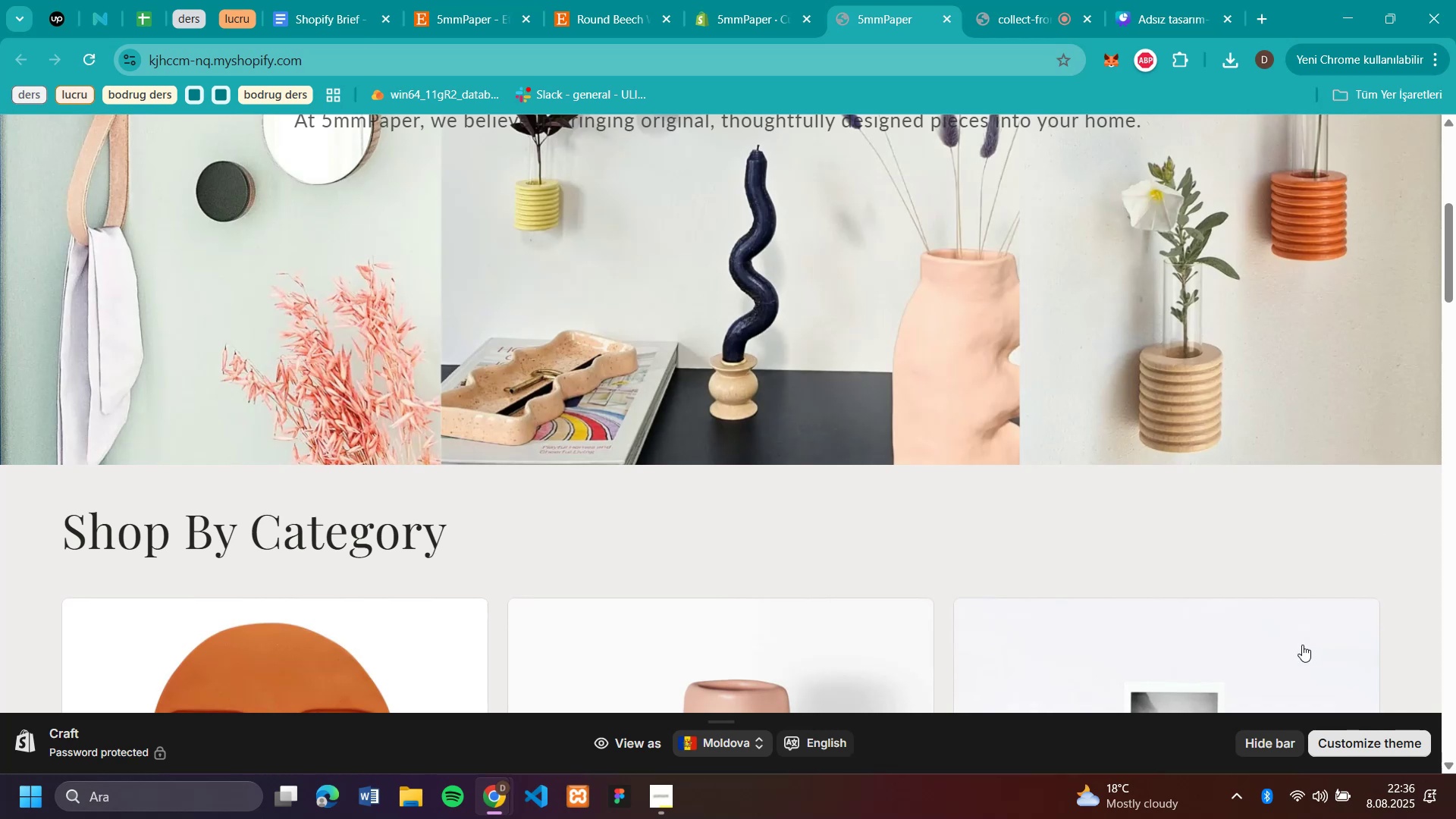 
scroll: coordinate [1378, 404], scroll_direction: up, amount: 4.0
 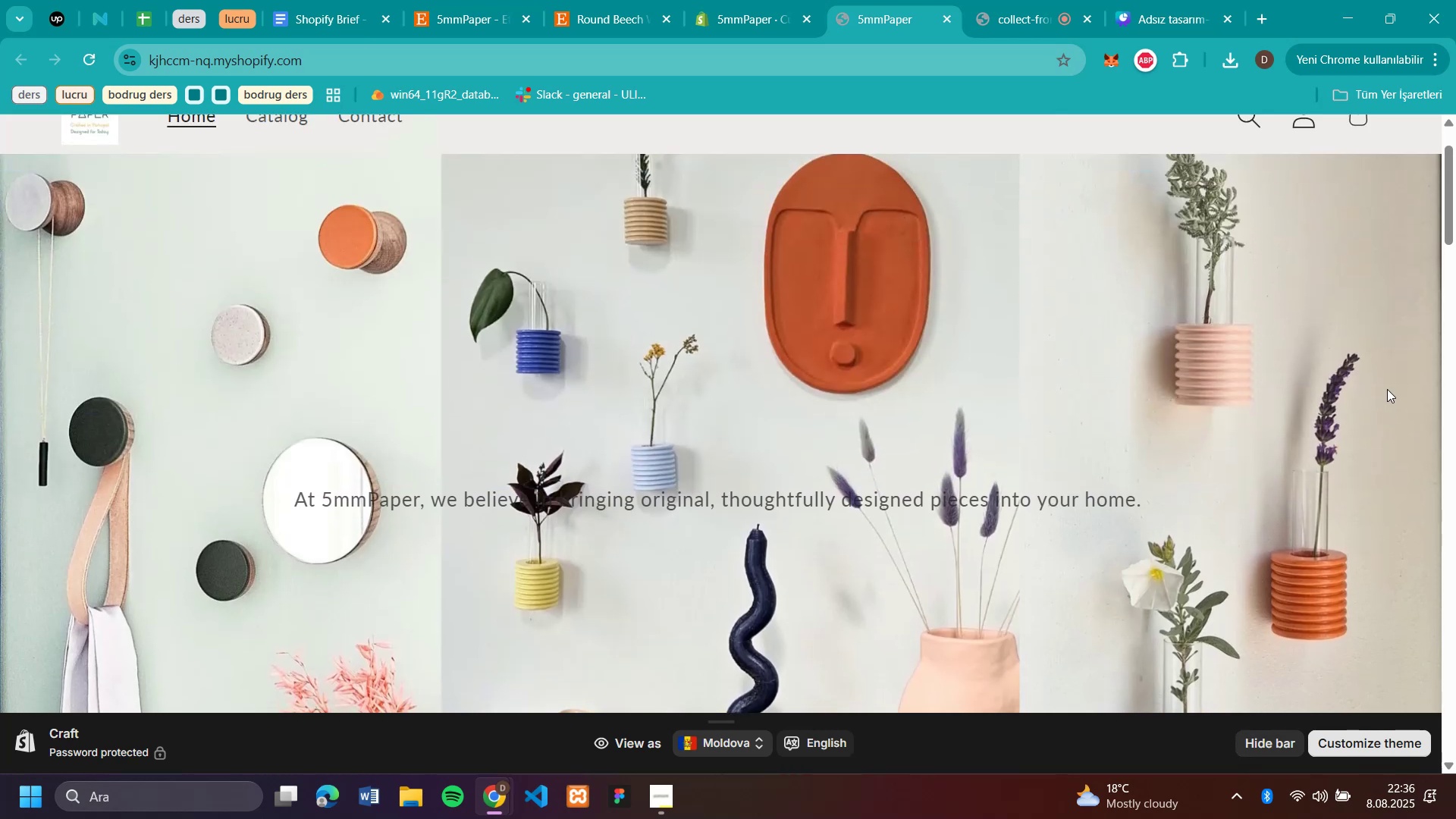 